 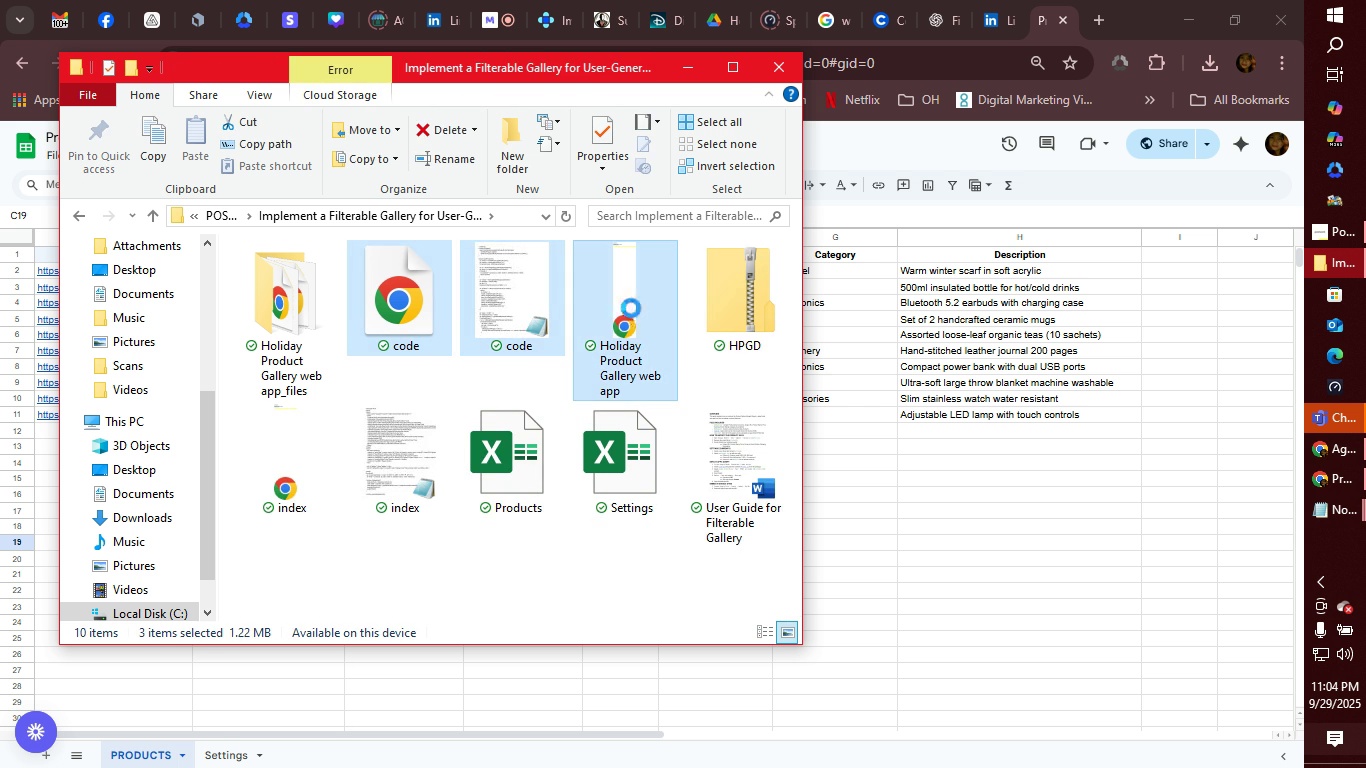 
left_click([513, 391])
 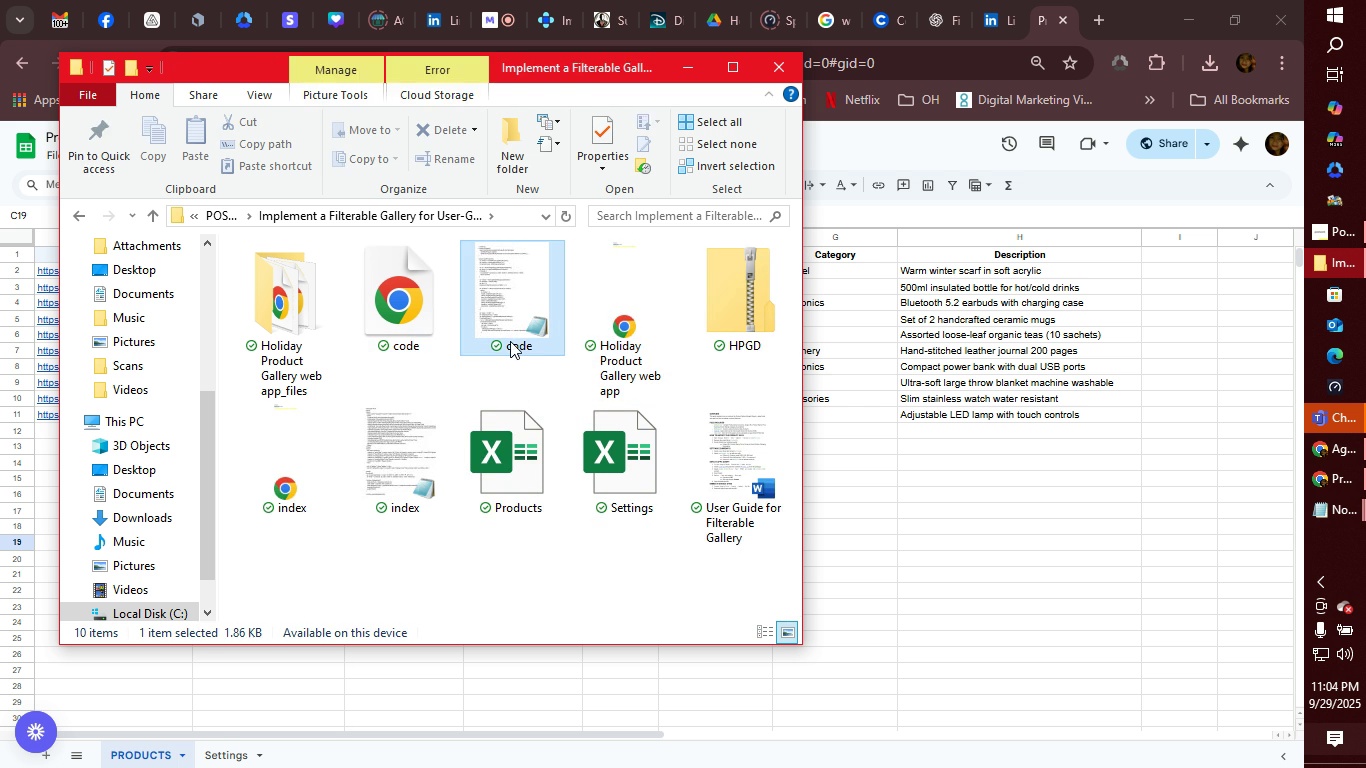 
double_click([510, 341])
 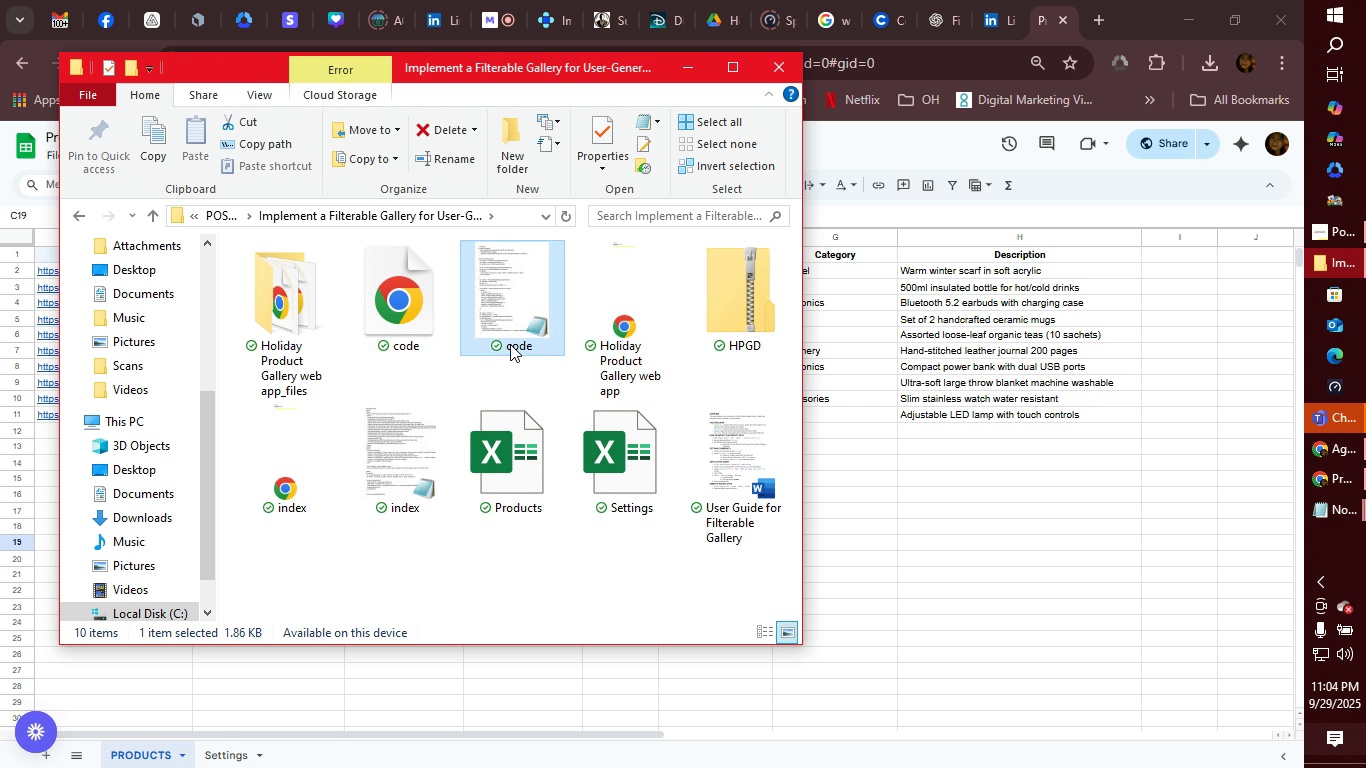 
left_click([510, 345])
 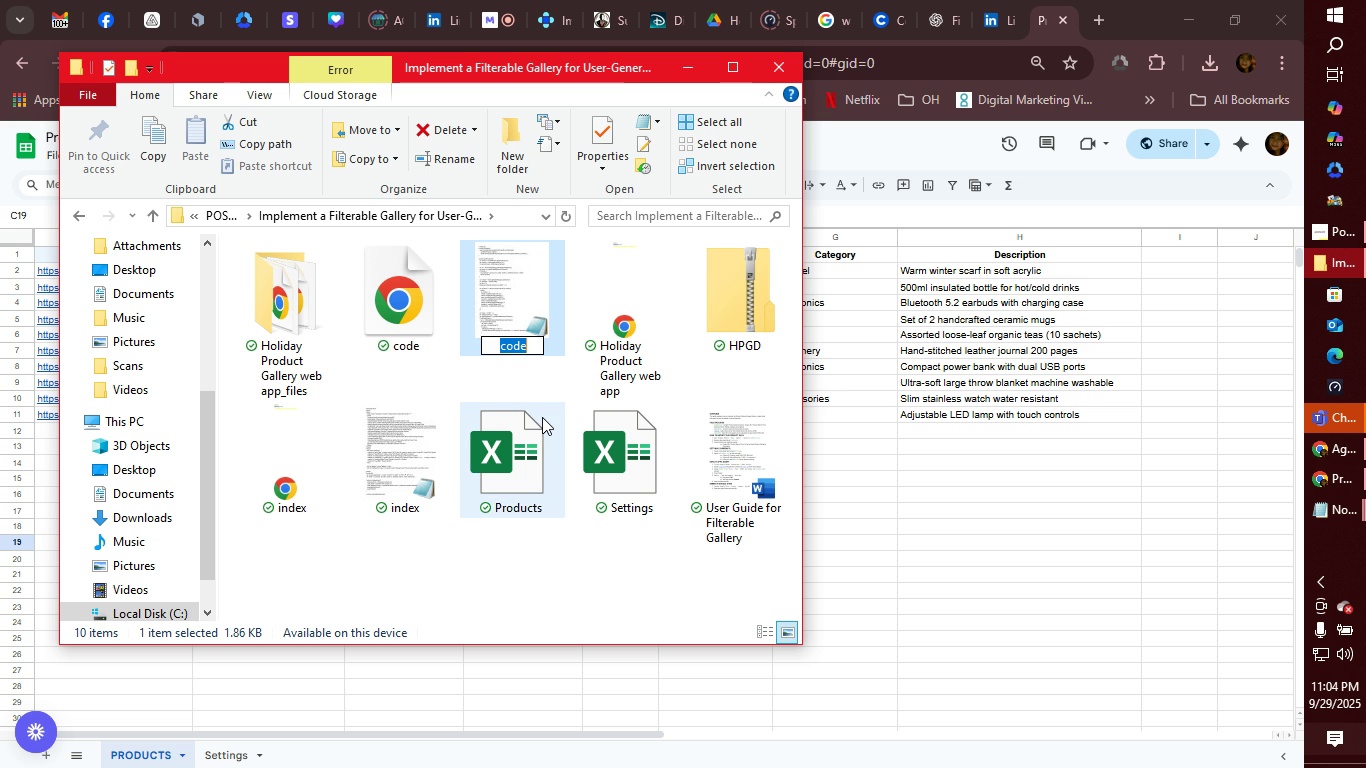 
key(ArrowRight)
 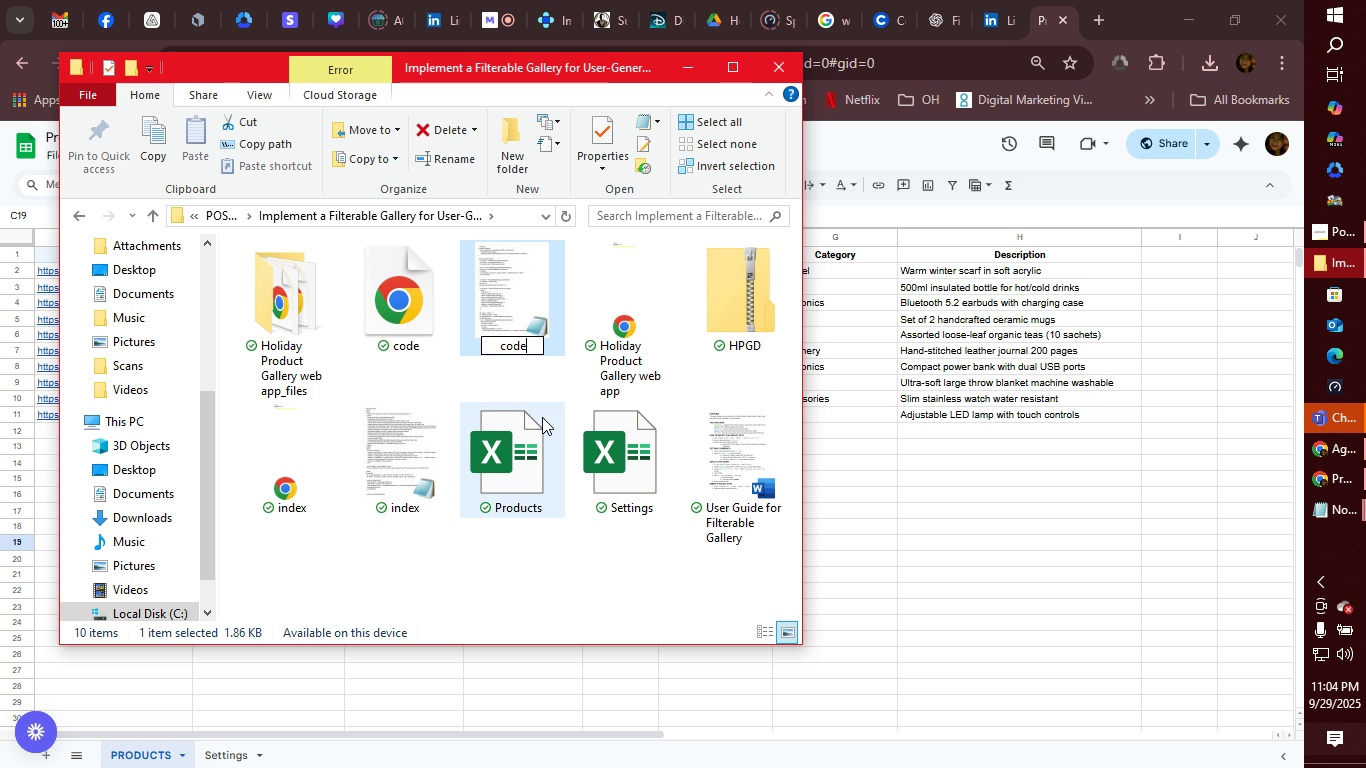 
type(.gs)
 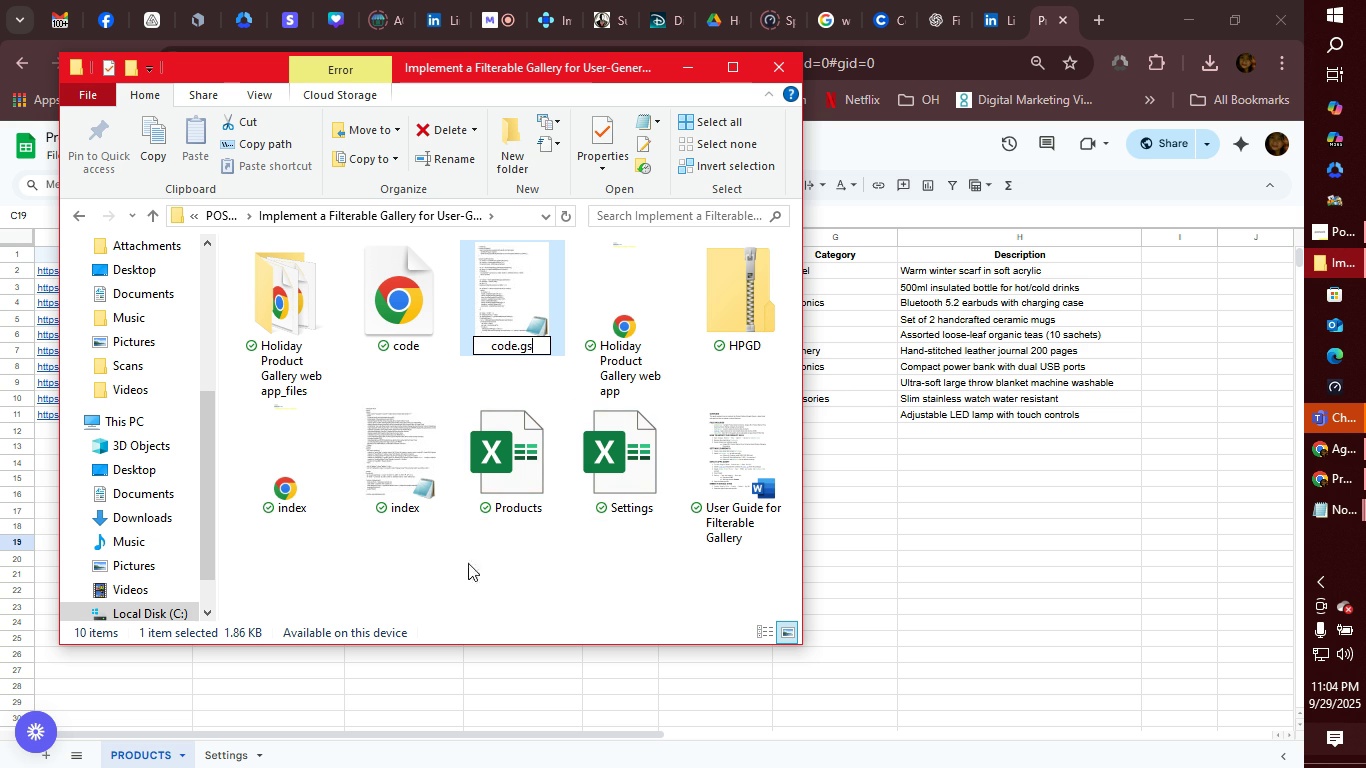 
left_click([384, 490])
 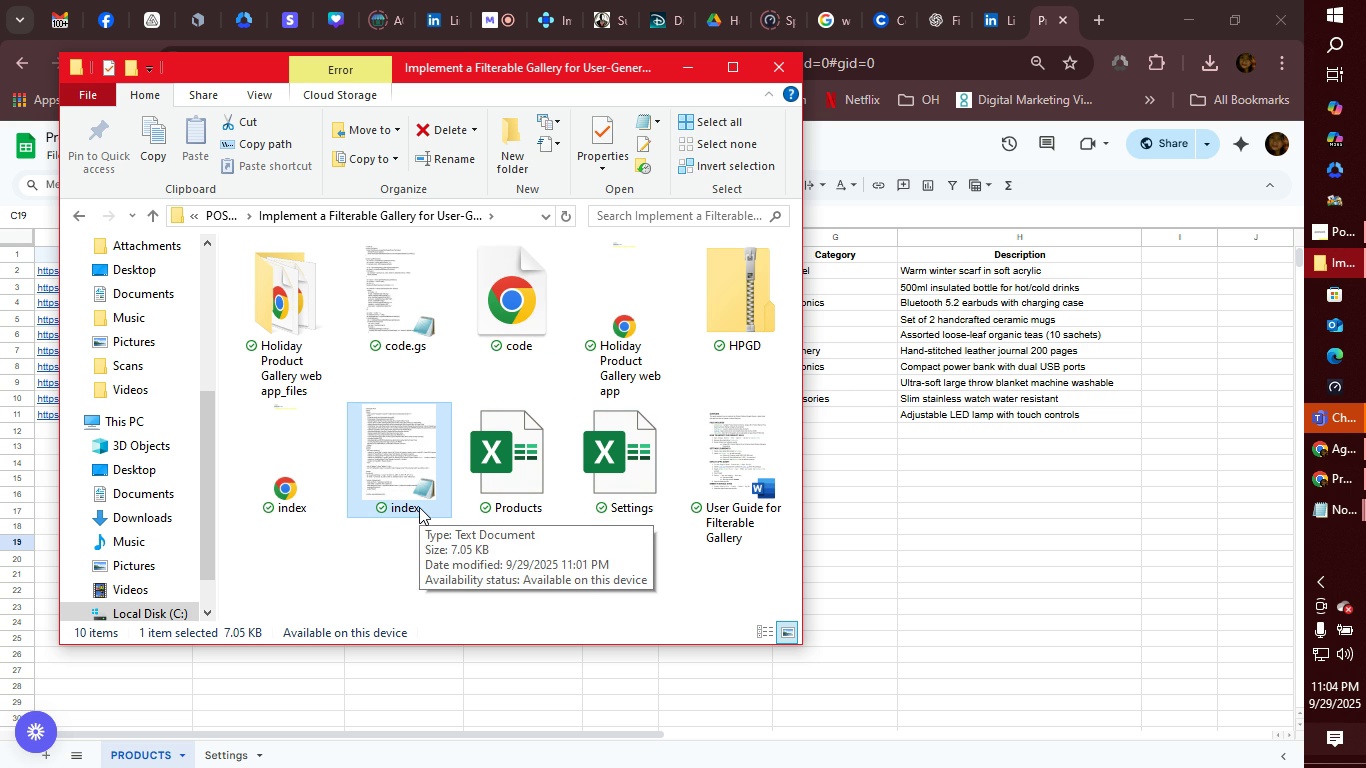 
left_click([419, 507])
 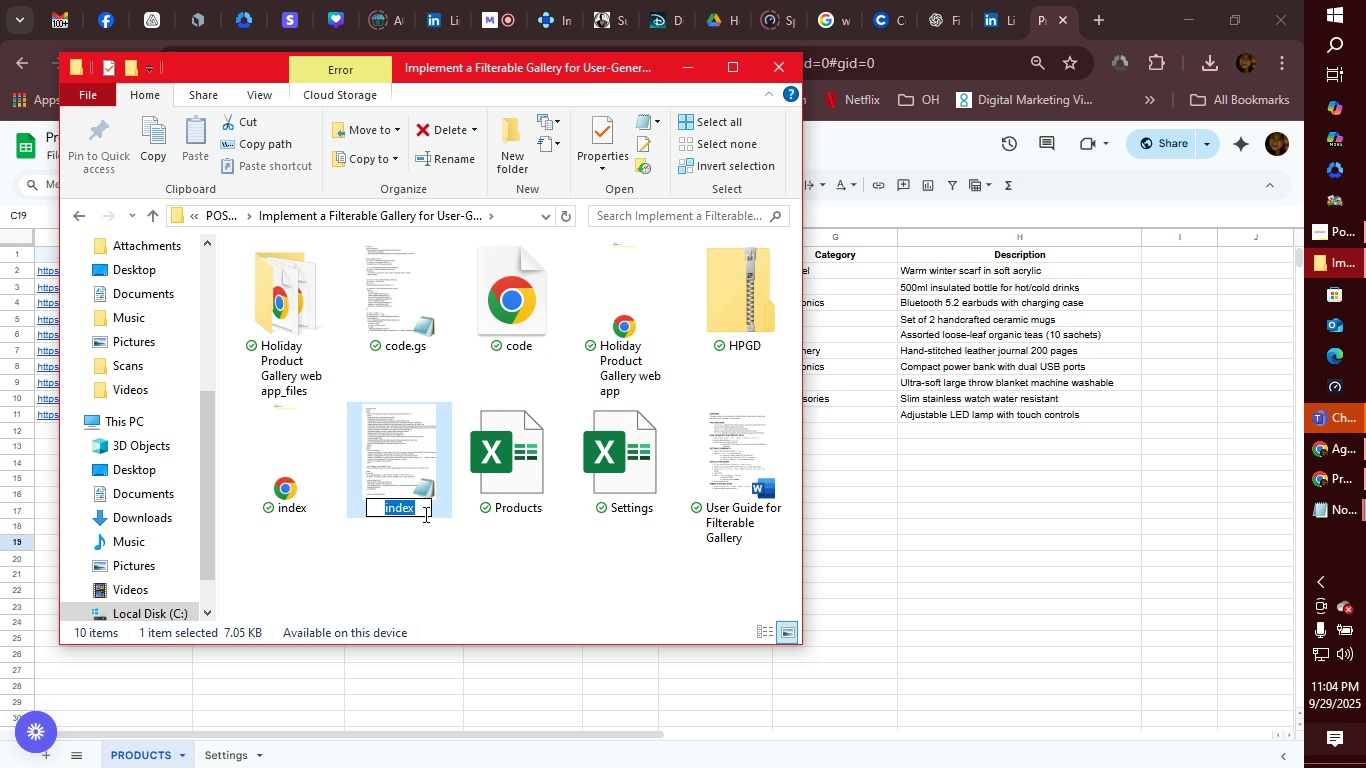 
left_click([423, 512])
 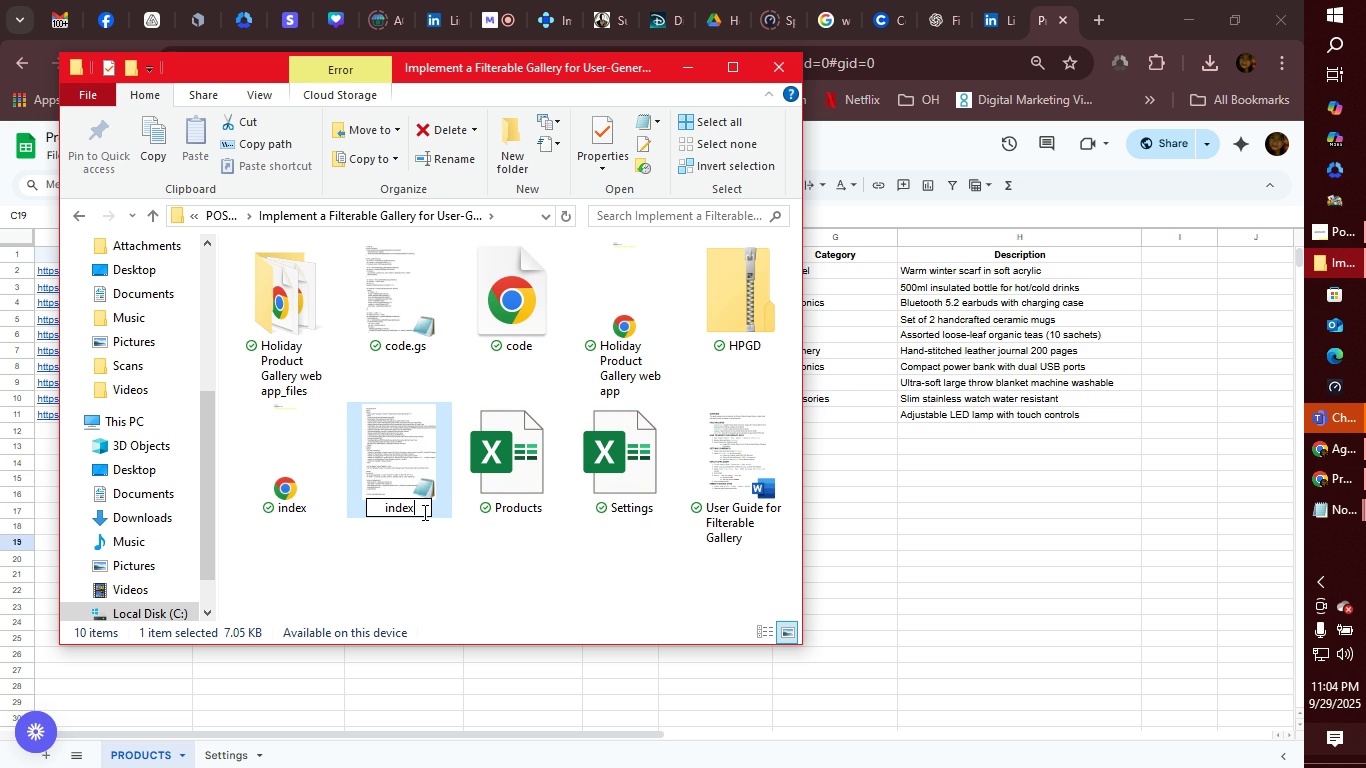 
type(.htl)
key(Backspace)
type(ml)
 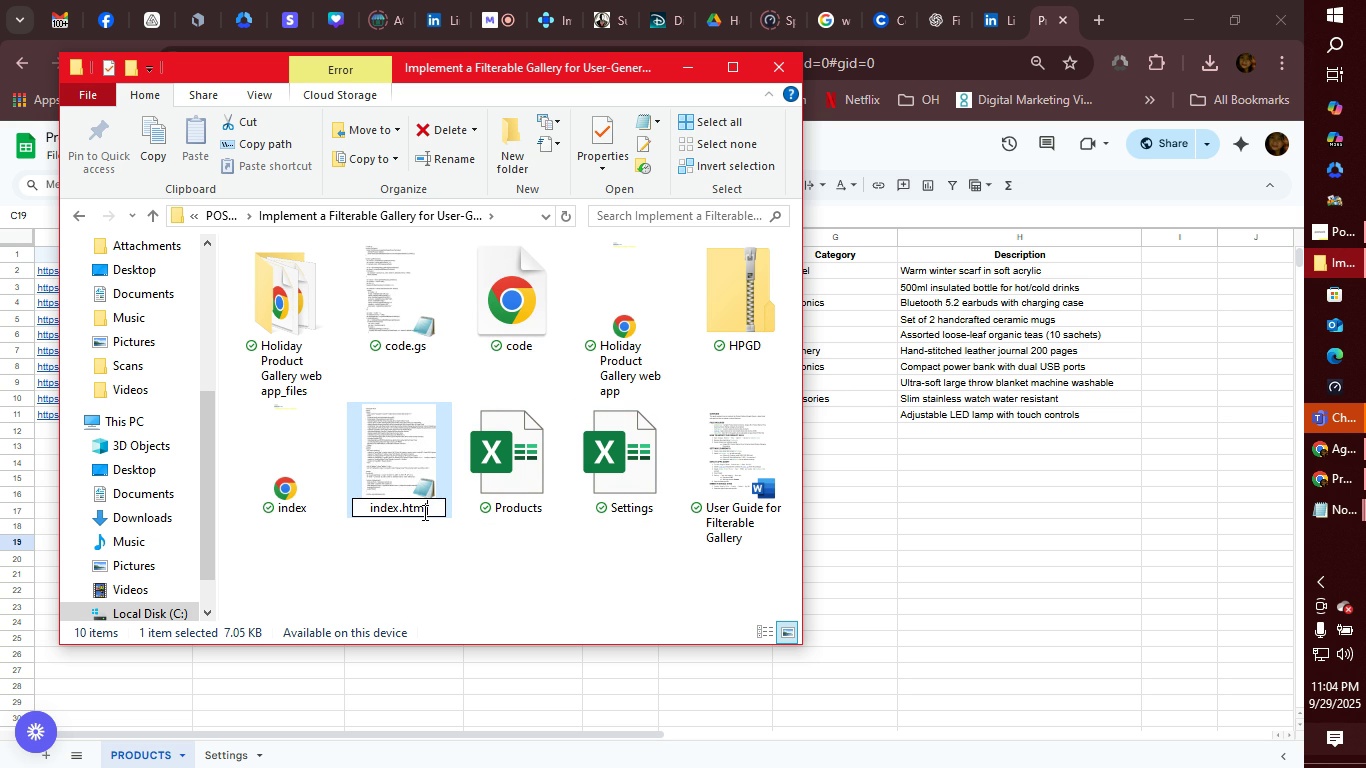 
key(Enter)
 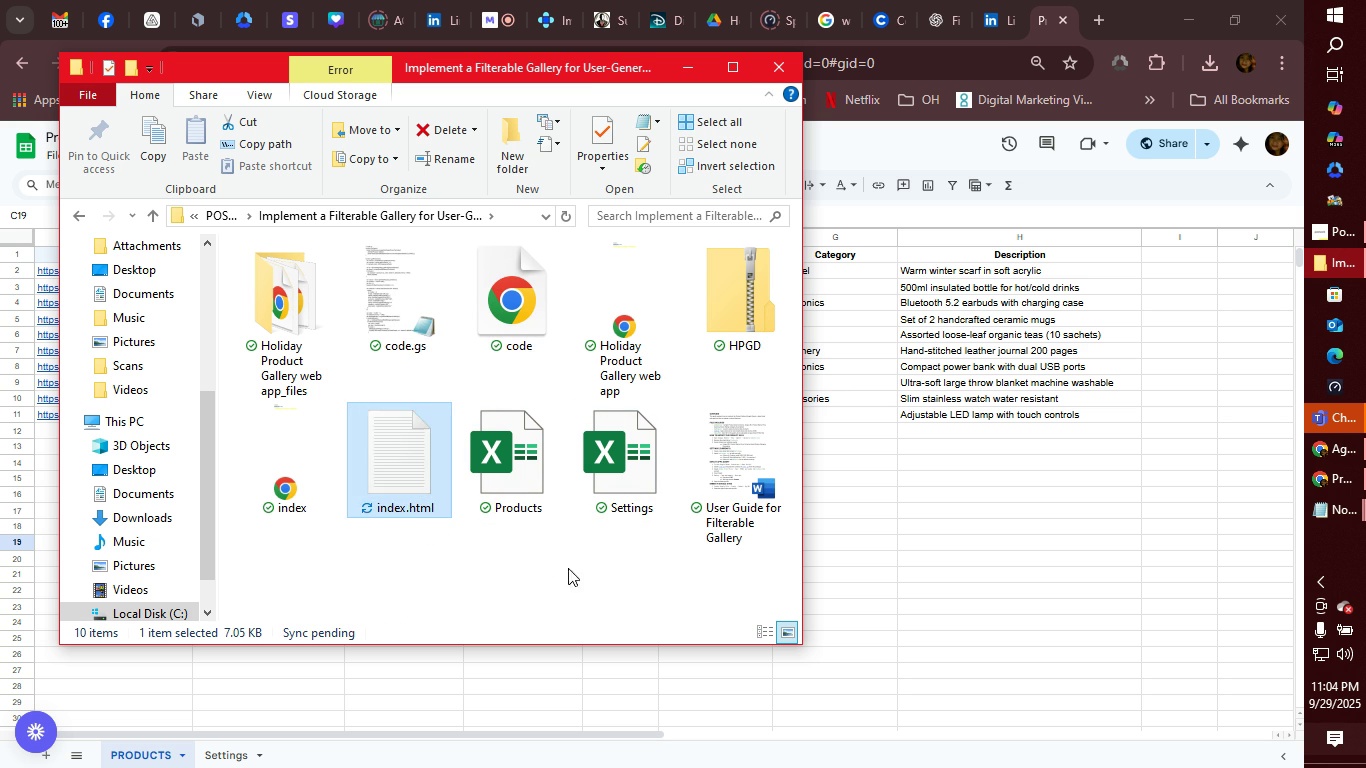 
left_click([539, 597])
 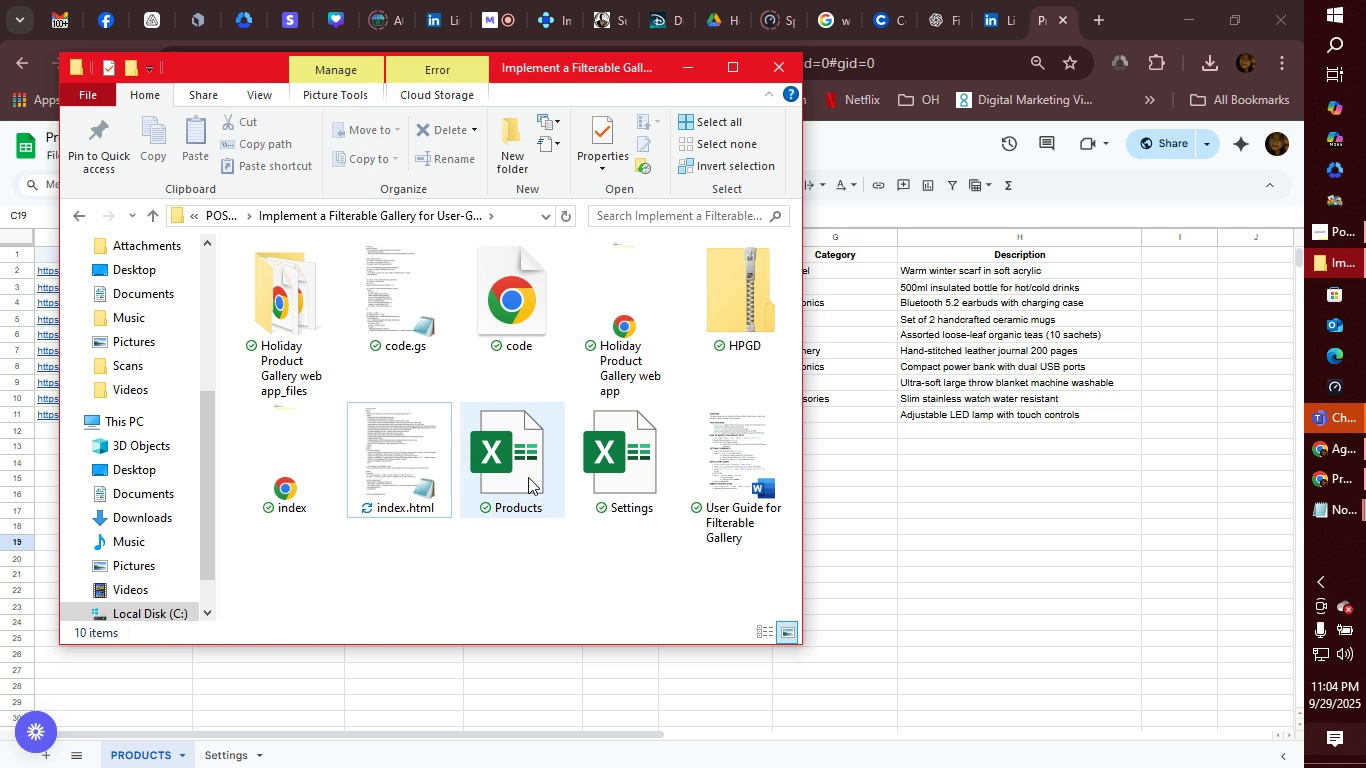 
left_click([528, 477])
 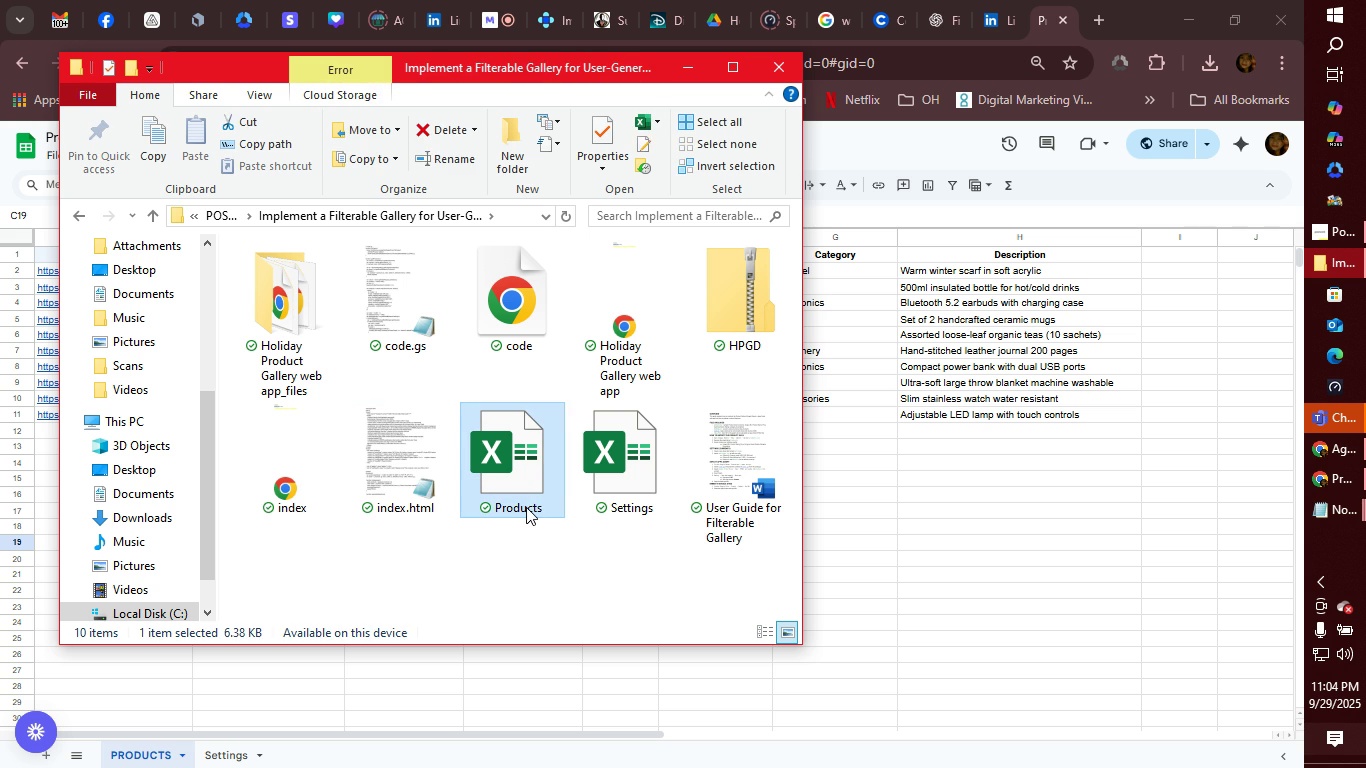 
right_click([526, 507])
 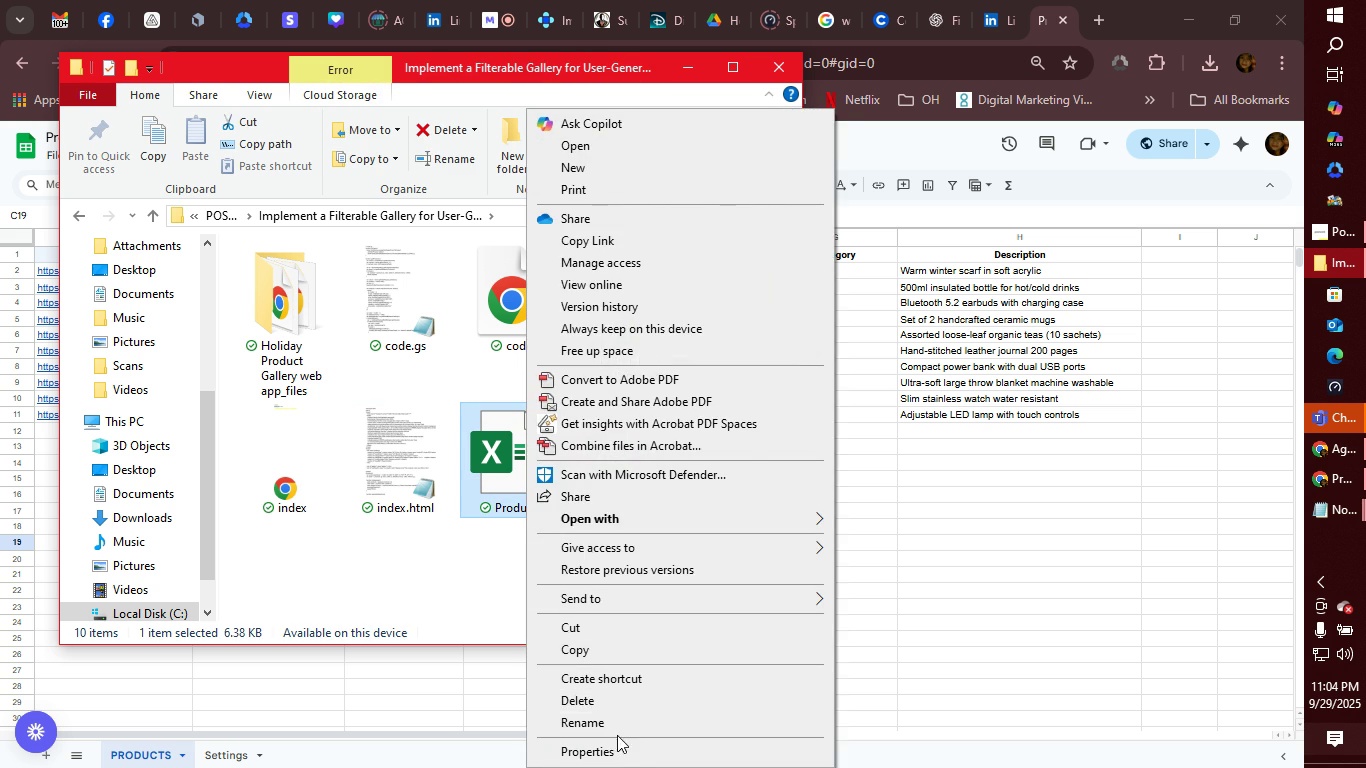 
left_click([617, 750])
 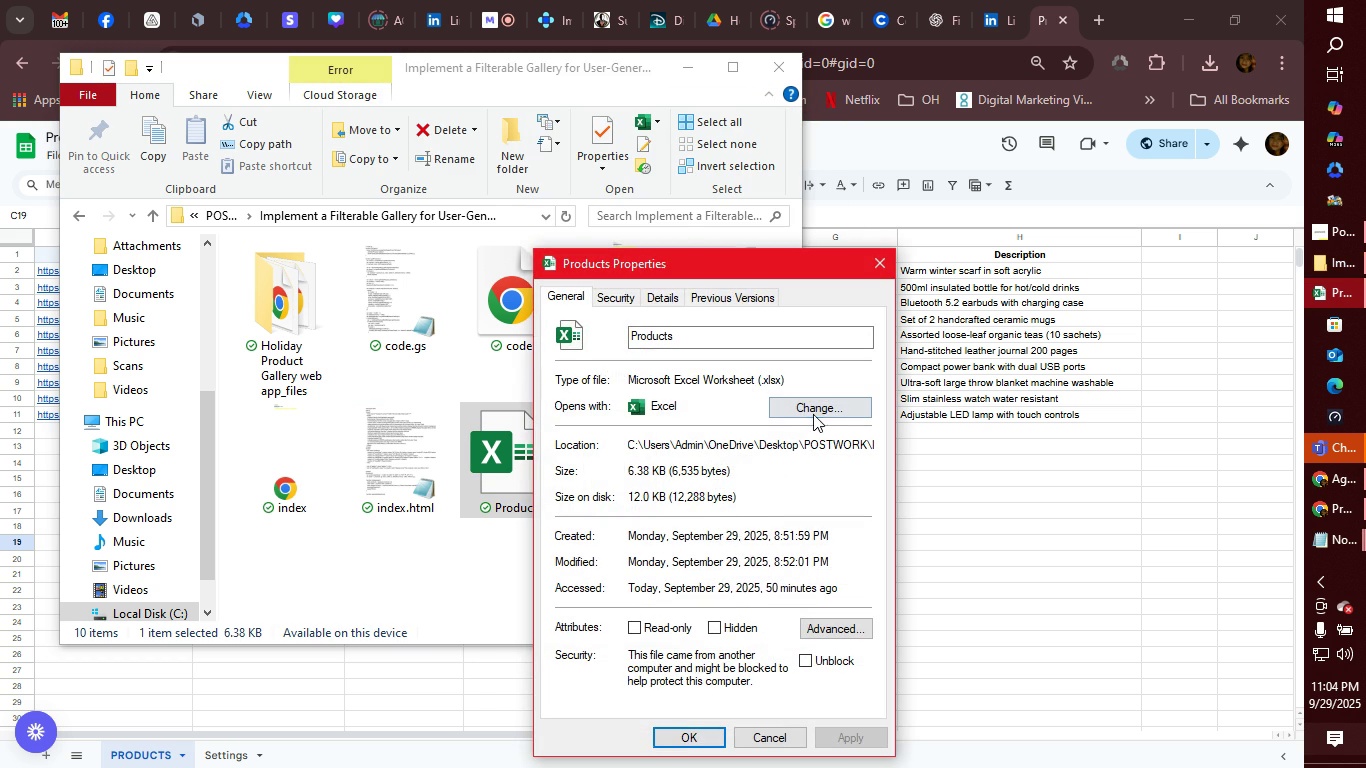 
left_click([816, 411])
 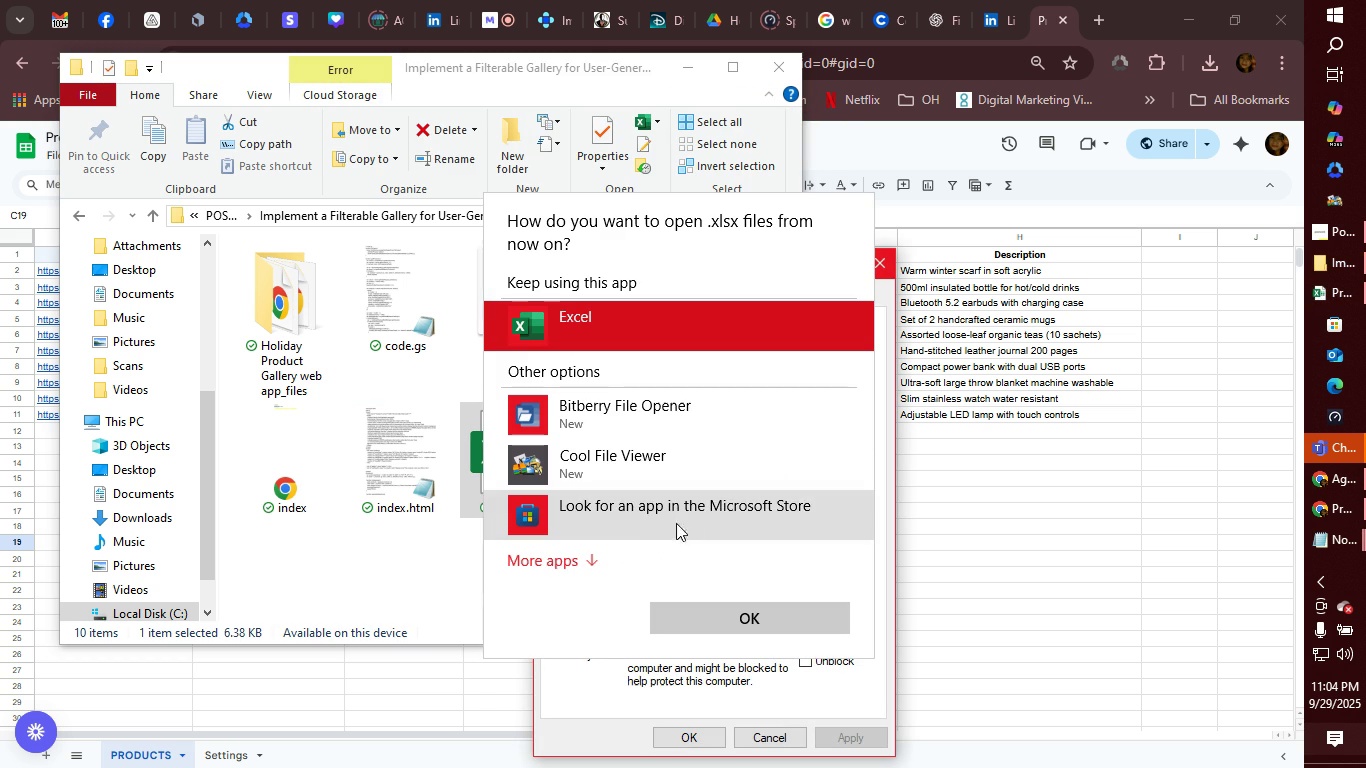 
left_click([586, 566])
 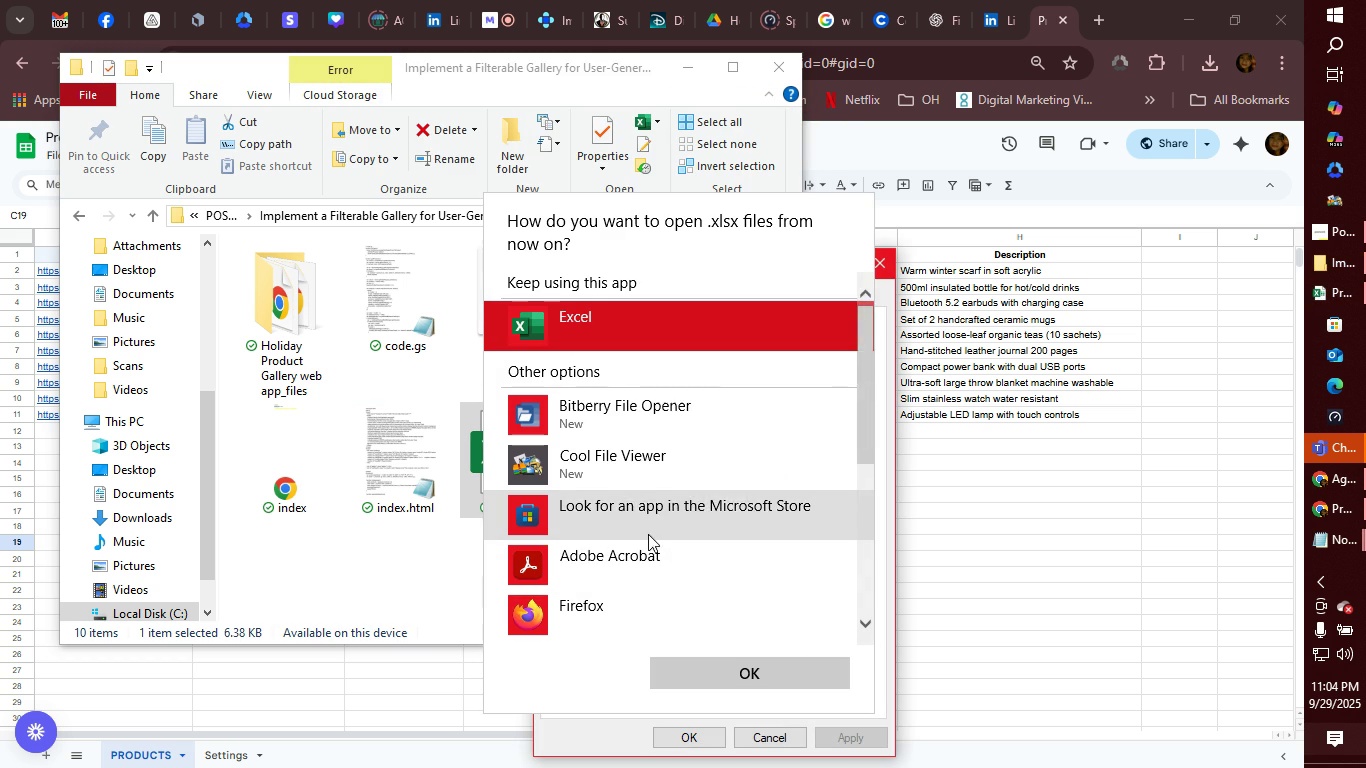 
scroll: coordinate [709, 546], scroll_direction: down, amount: 6.0
 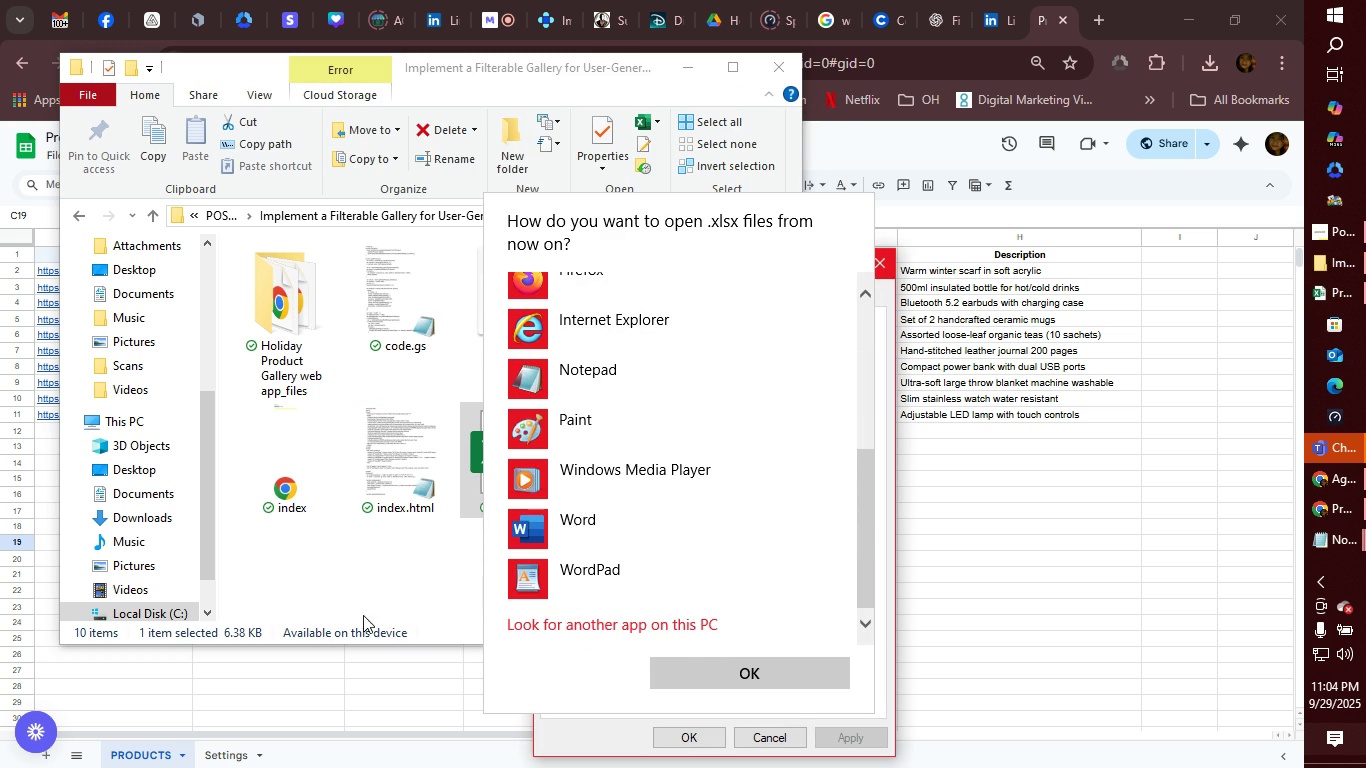 
left_click([375, 585])
 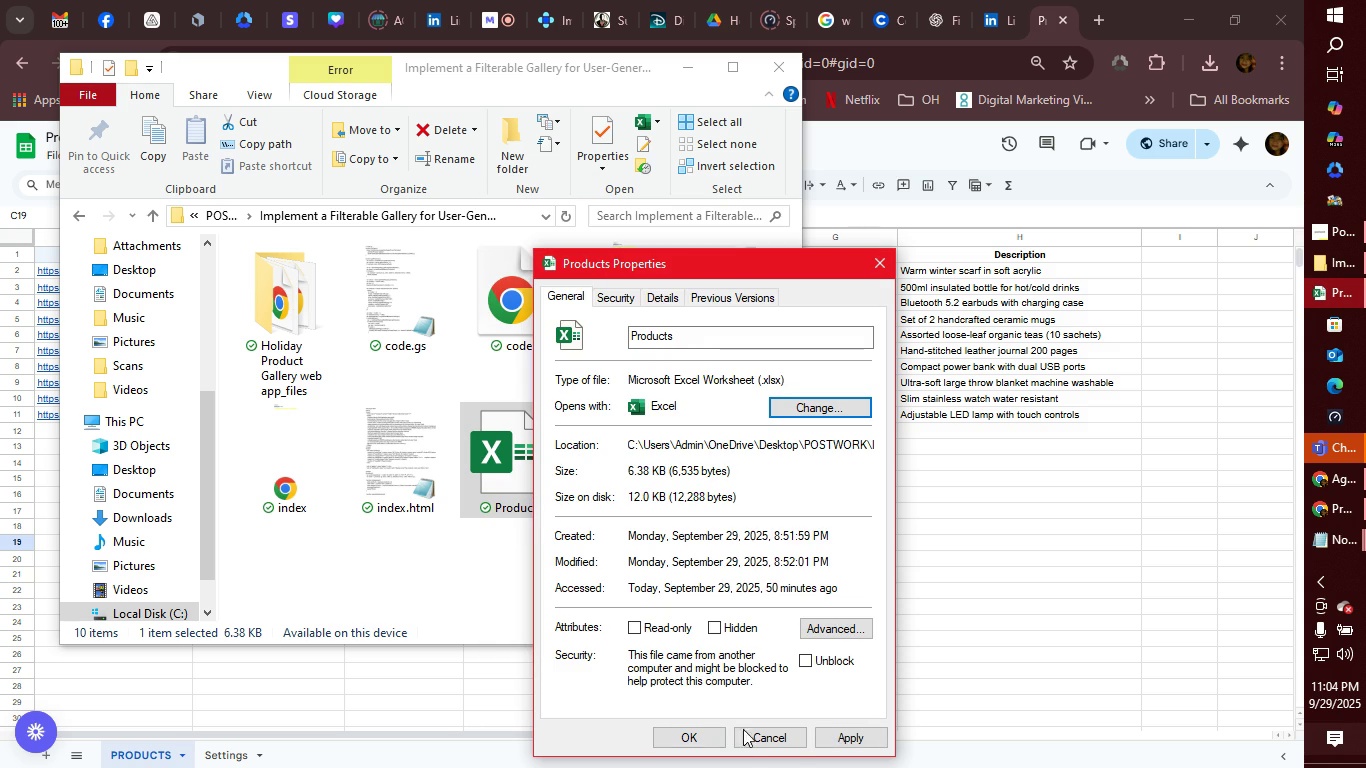 
left_click([791, 741])
 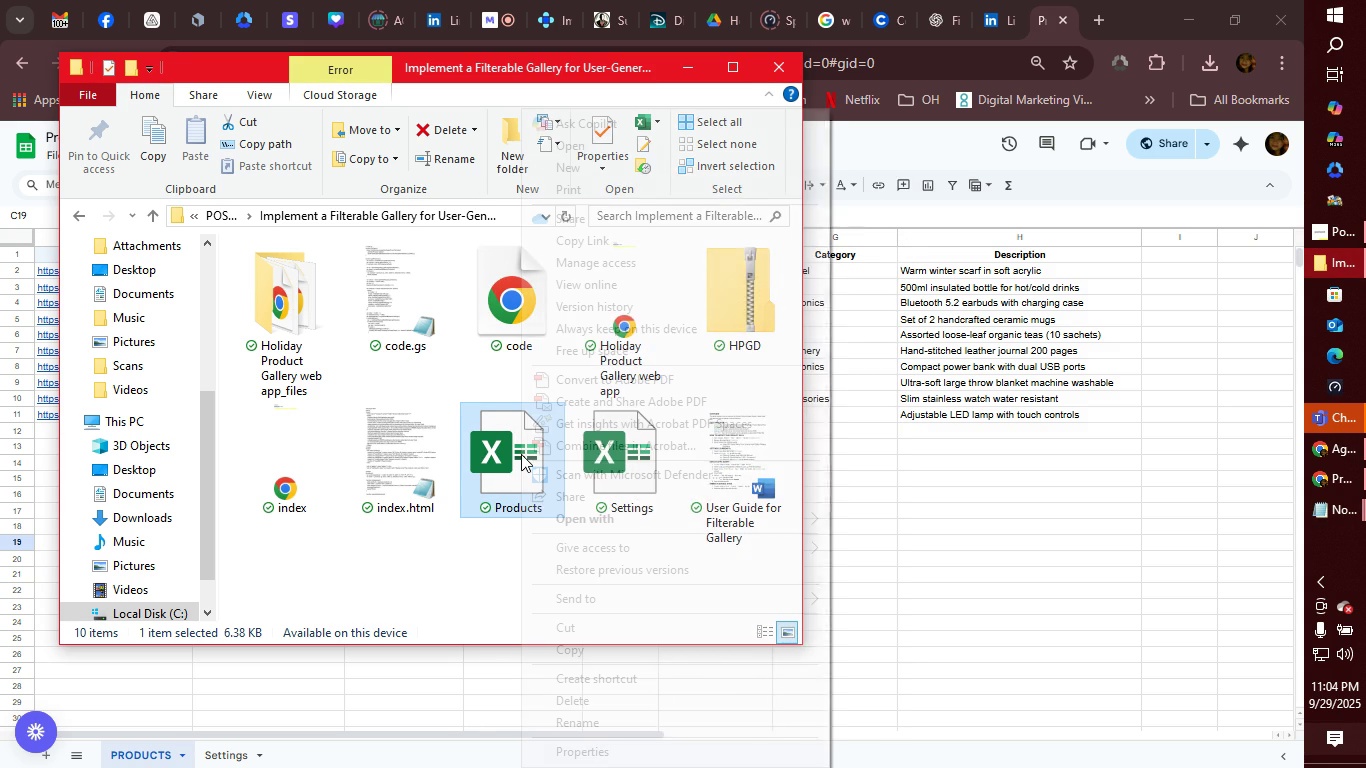 
right_click([521, 454])
 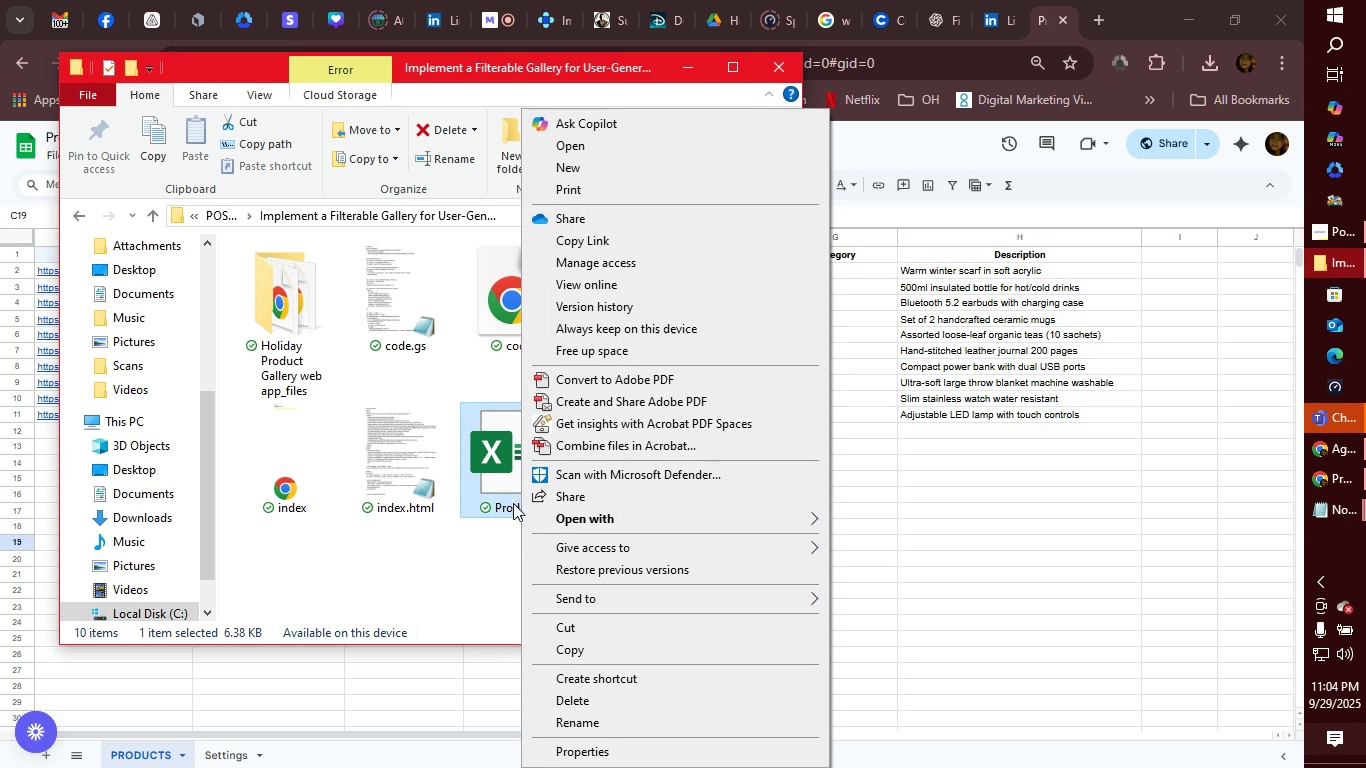 
mouse_move([499, 585])